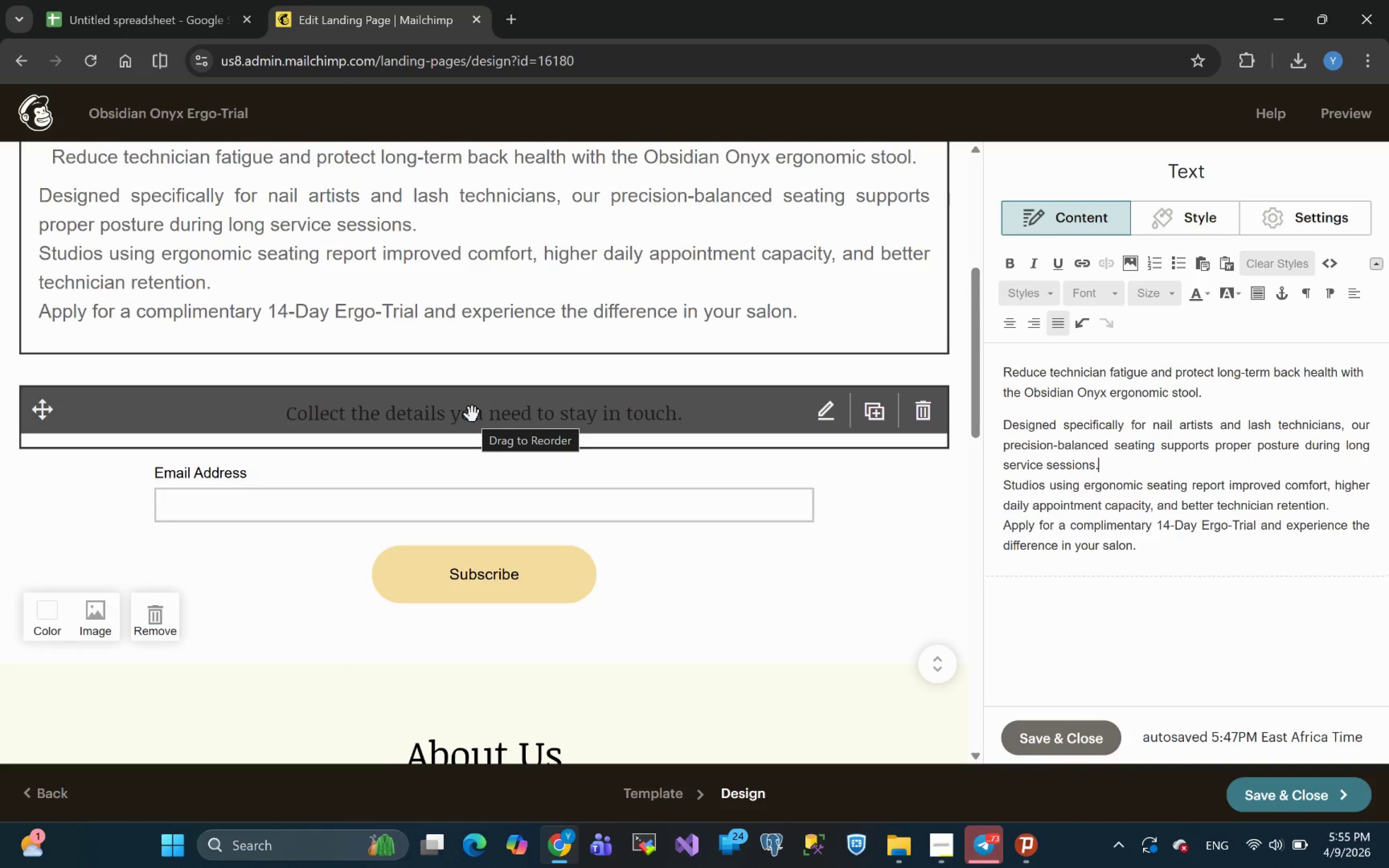 
left_click([472, 414])
 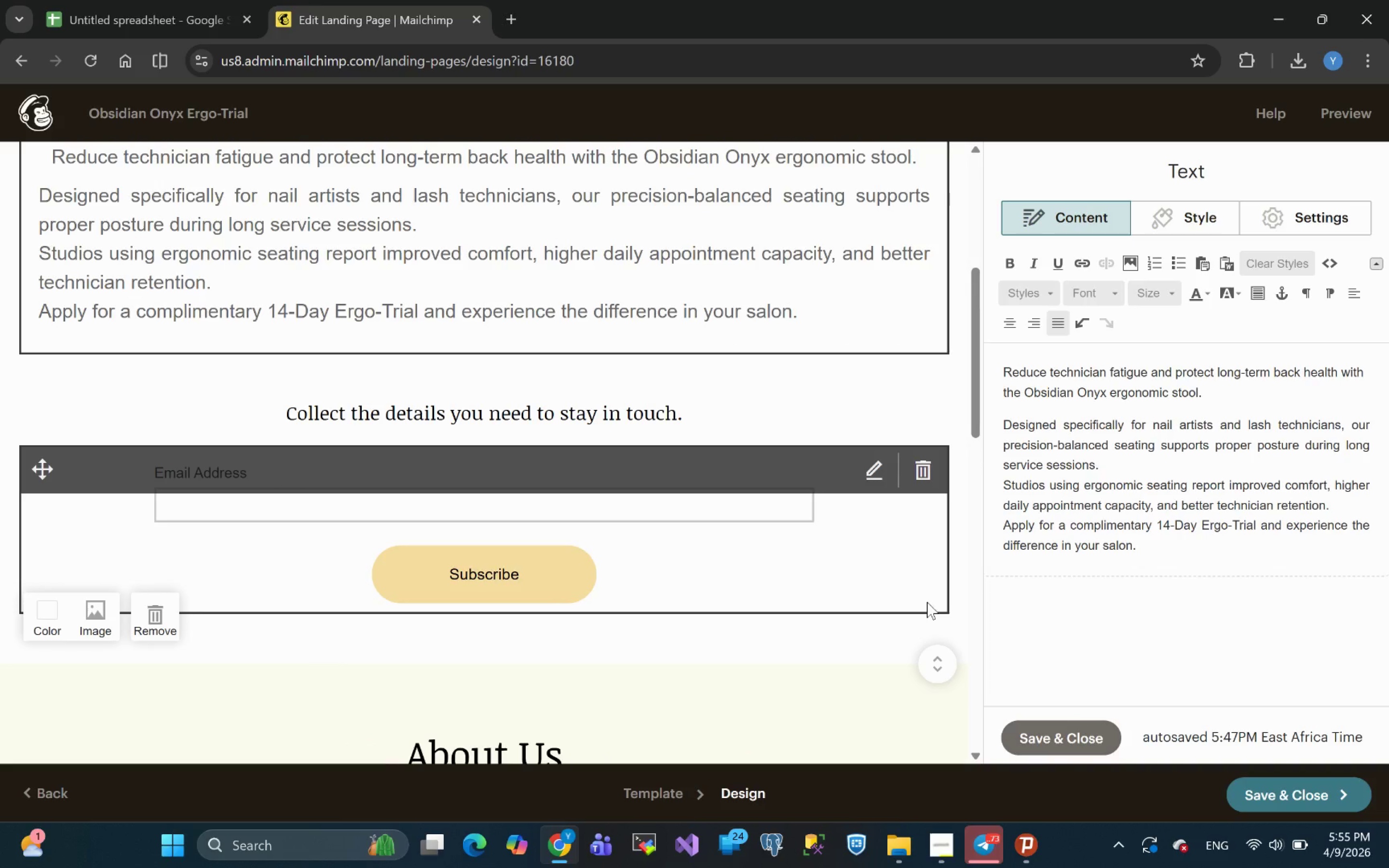 
wait(8.48)
 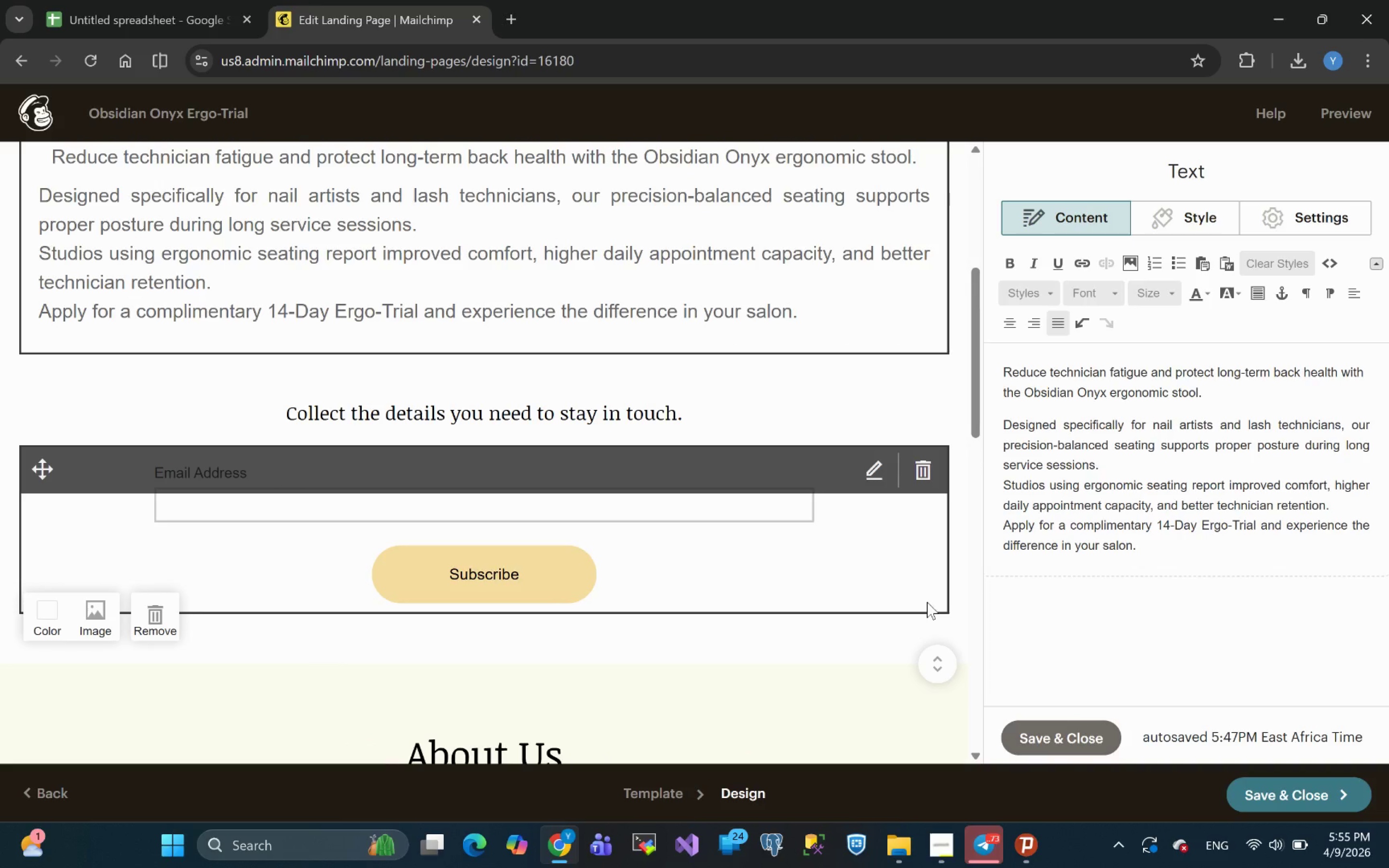 
left_click([940, 852])